 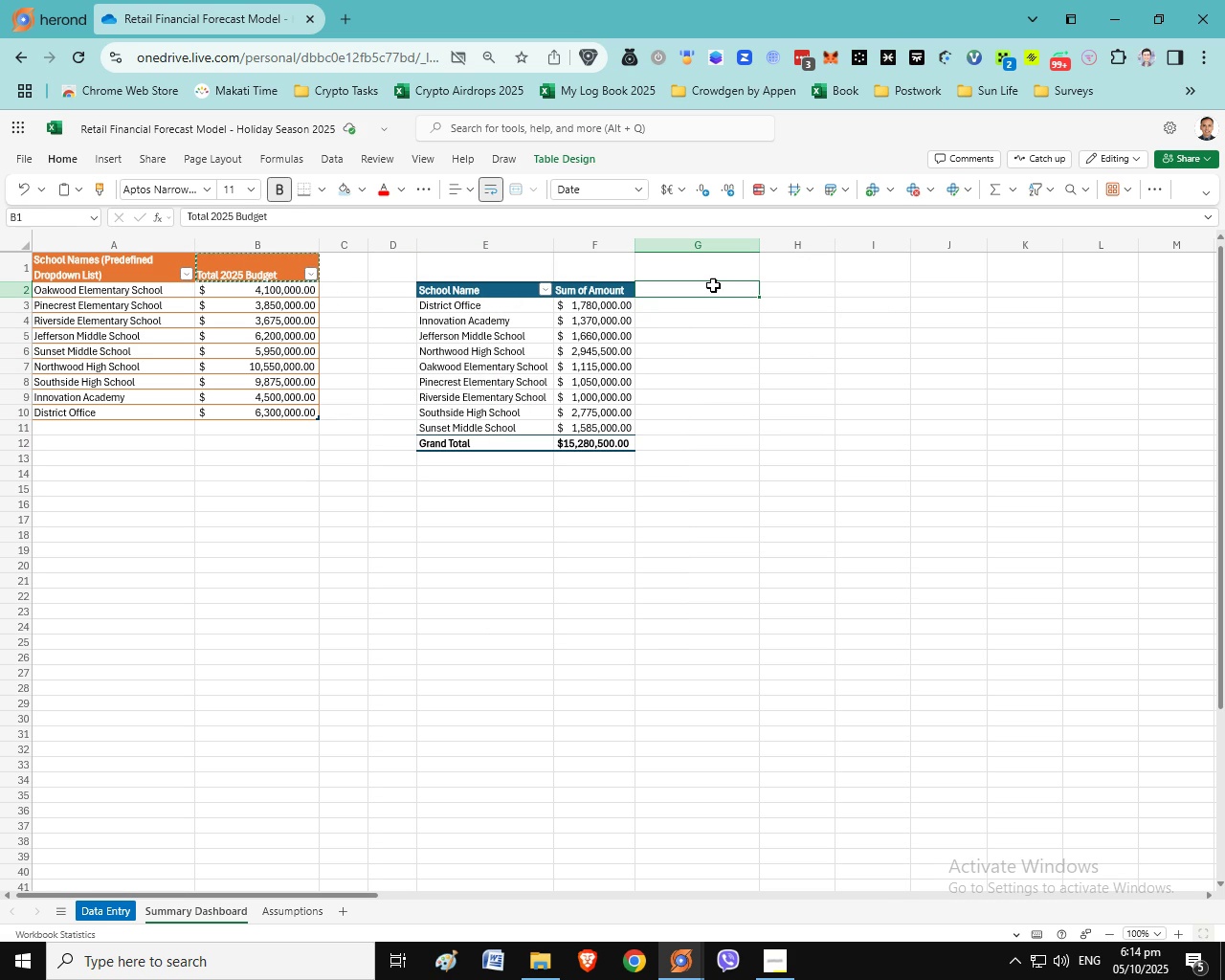 
key(Control+ControlLeft)
 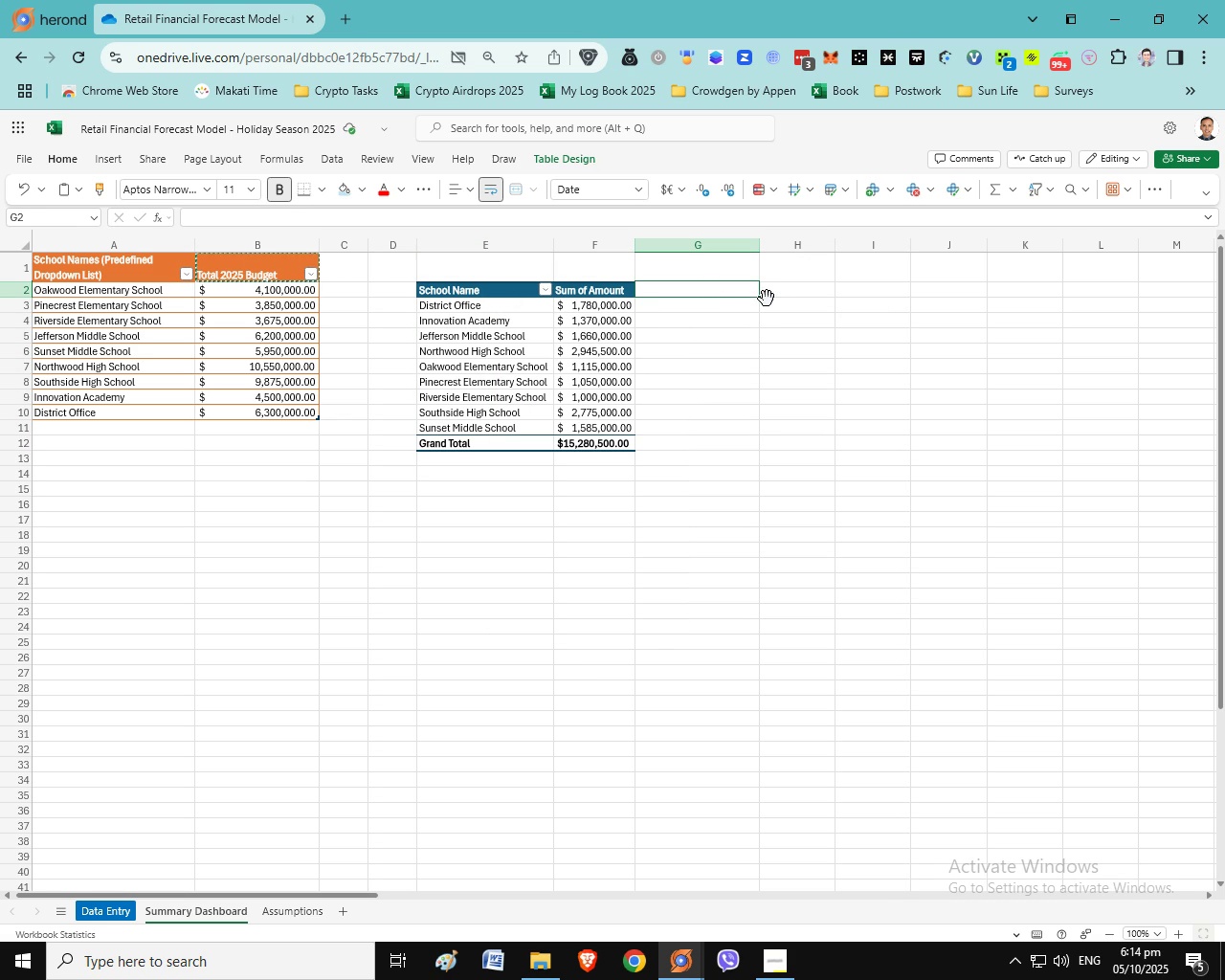 
key(Control+V)
 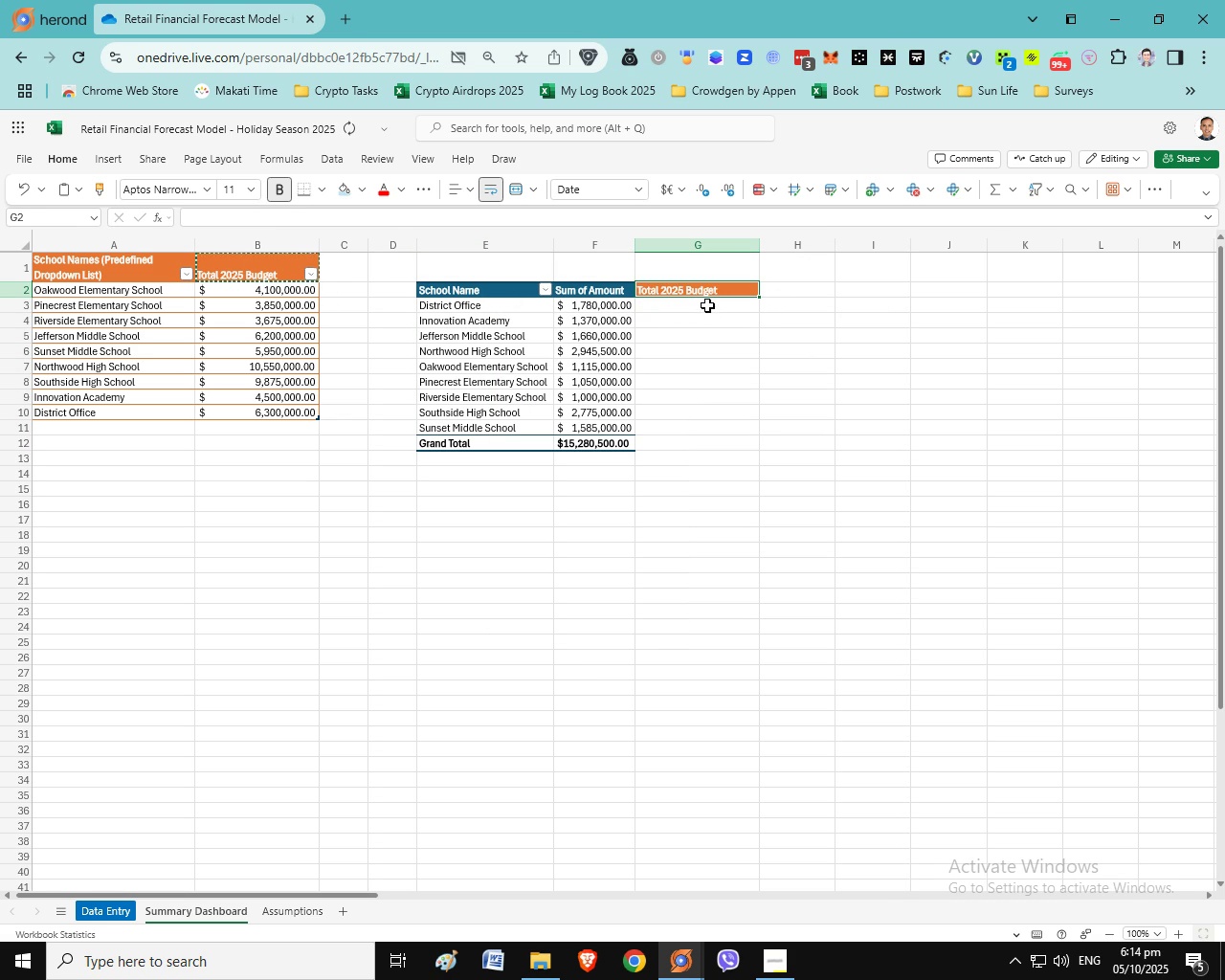 
left_click([707, 305])
 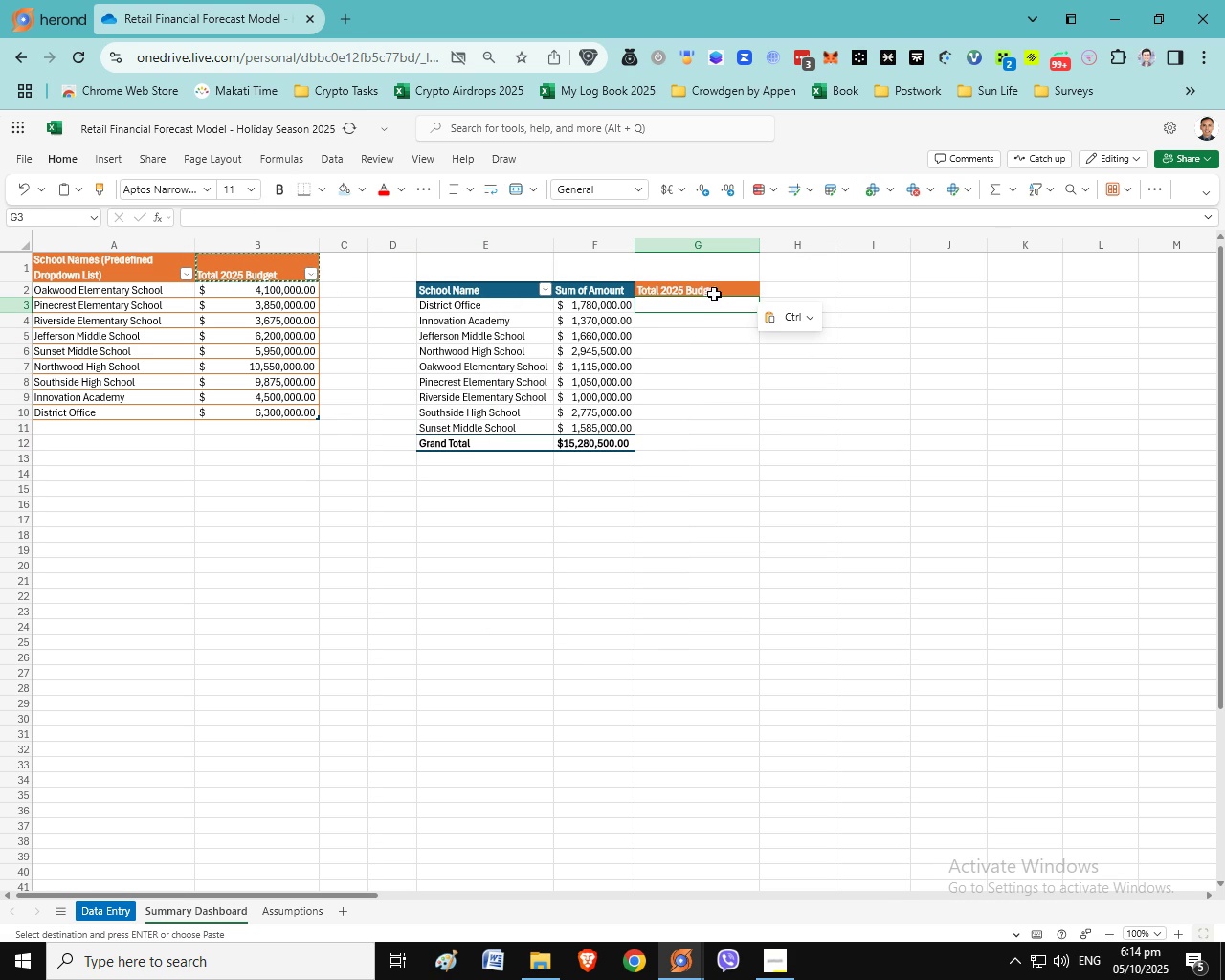 
left_click([714, 294])
 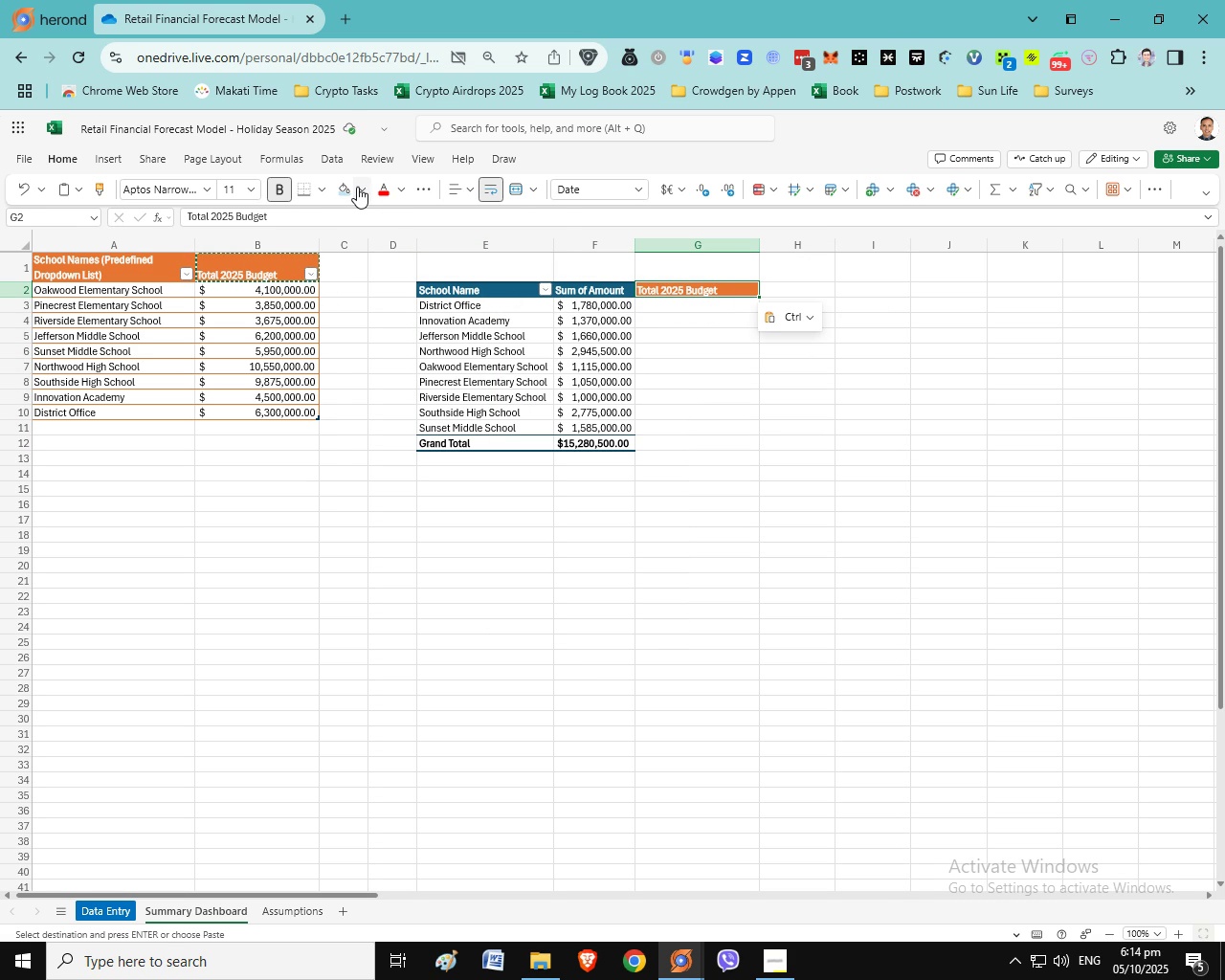 
left_click([356, 189])
 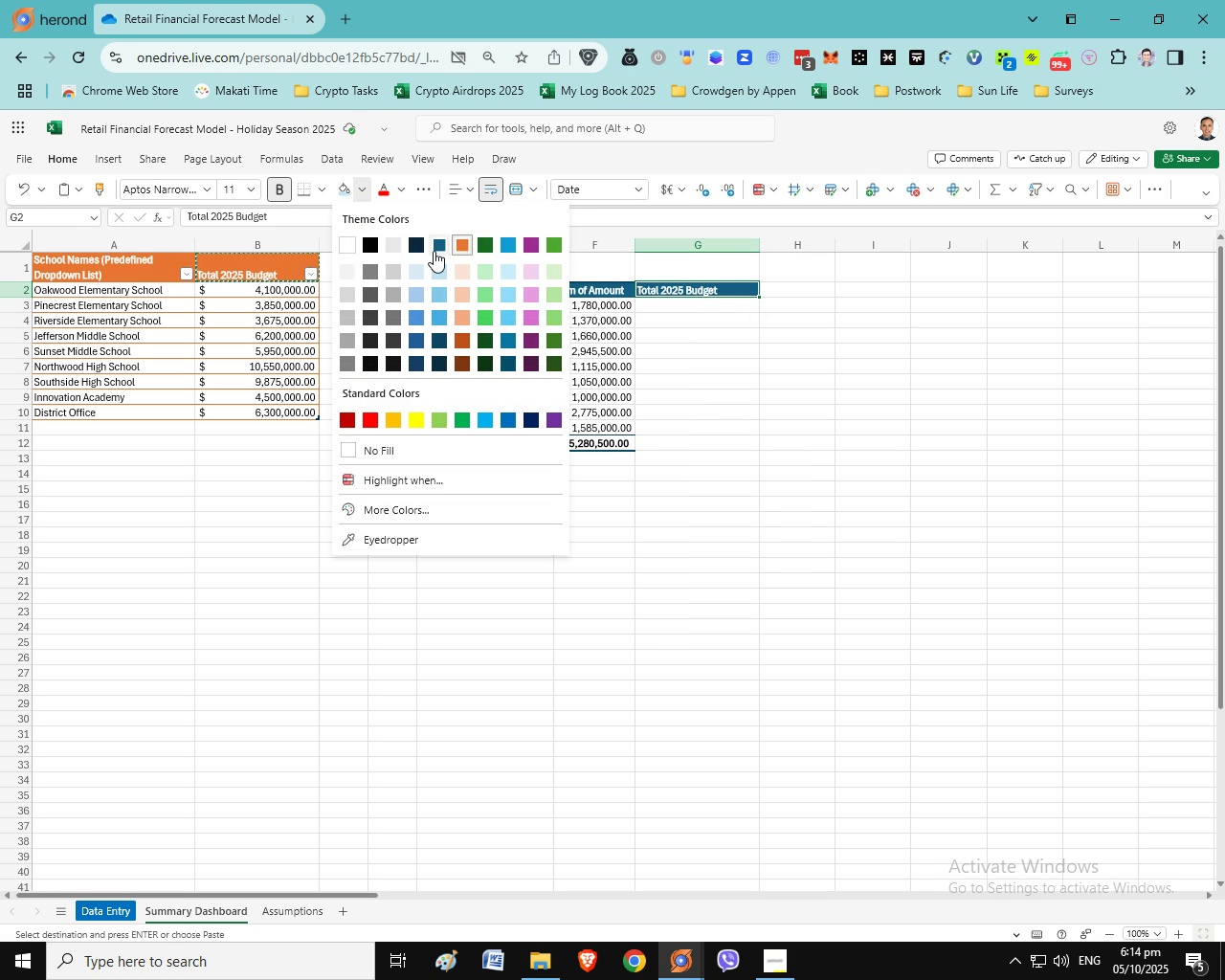 
left_click([434, 251])
 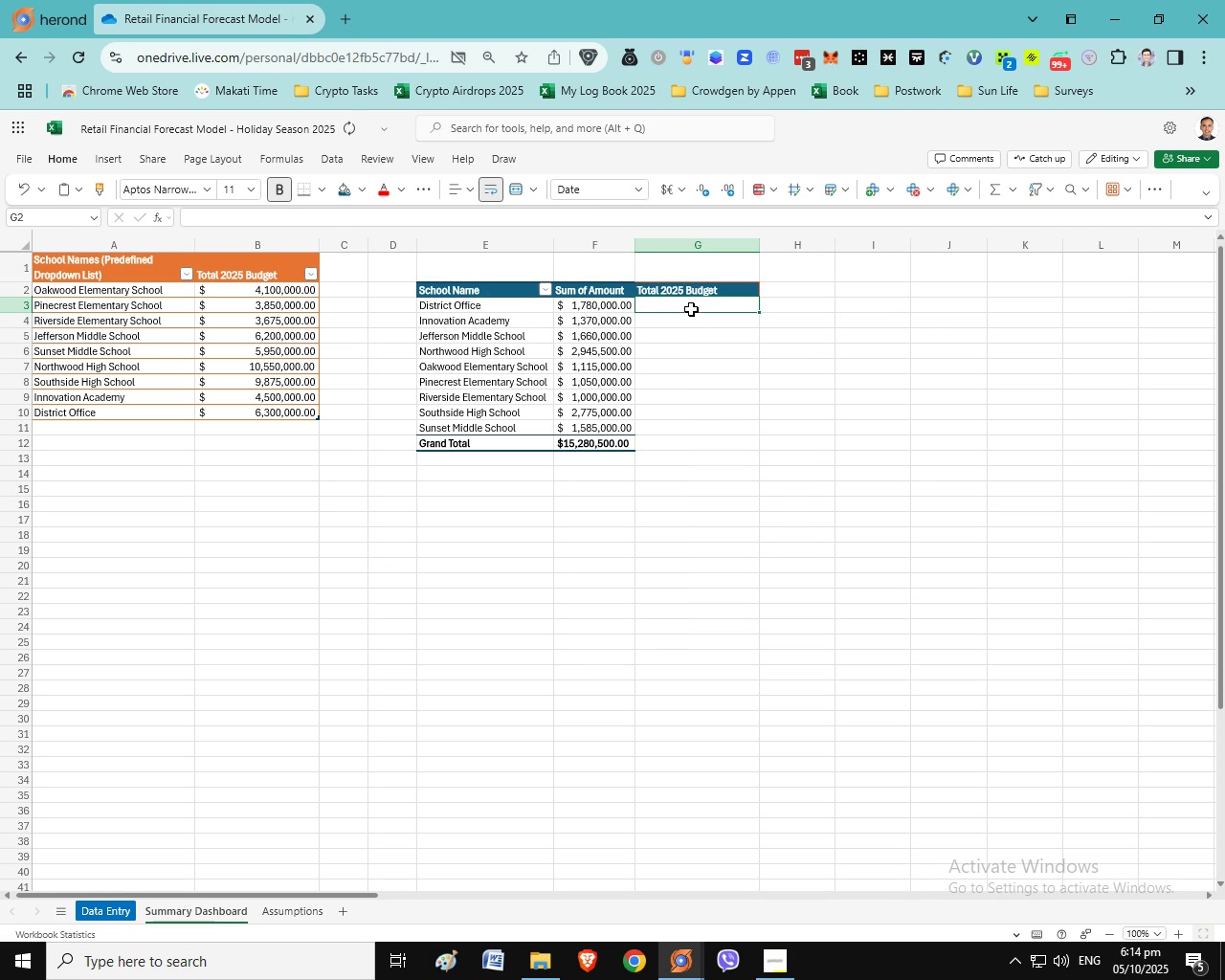 
left_click([690, 309])
 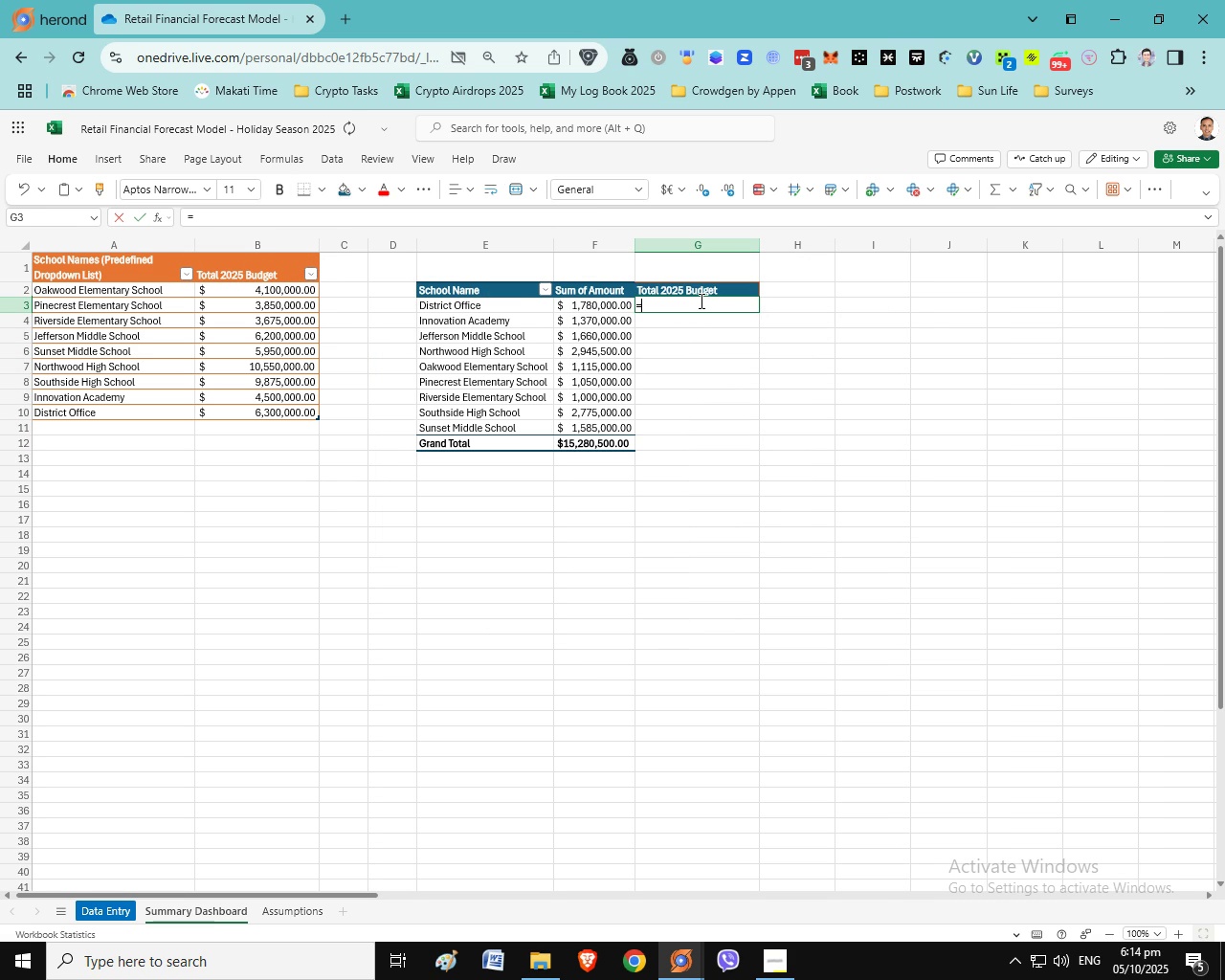 
type(=VL)
key(Tab)